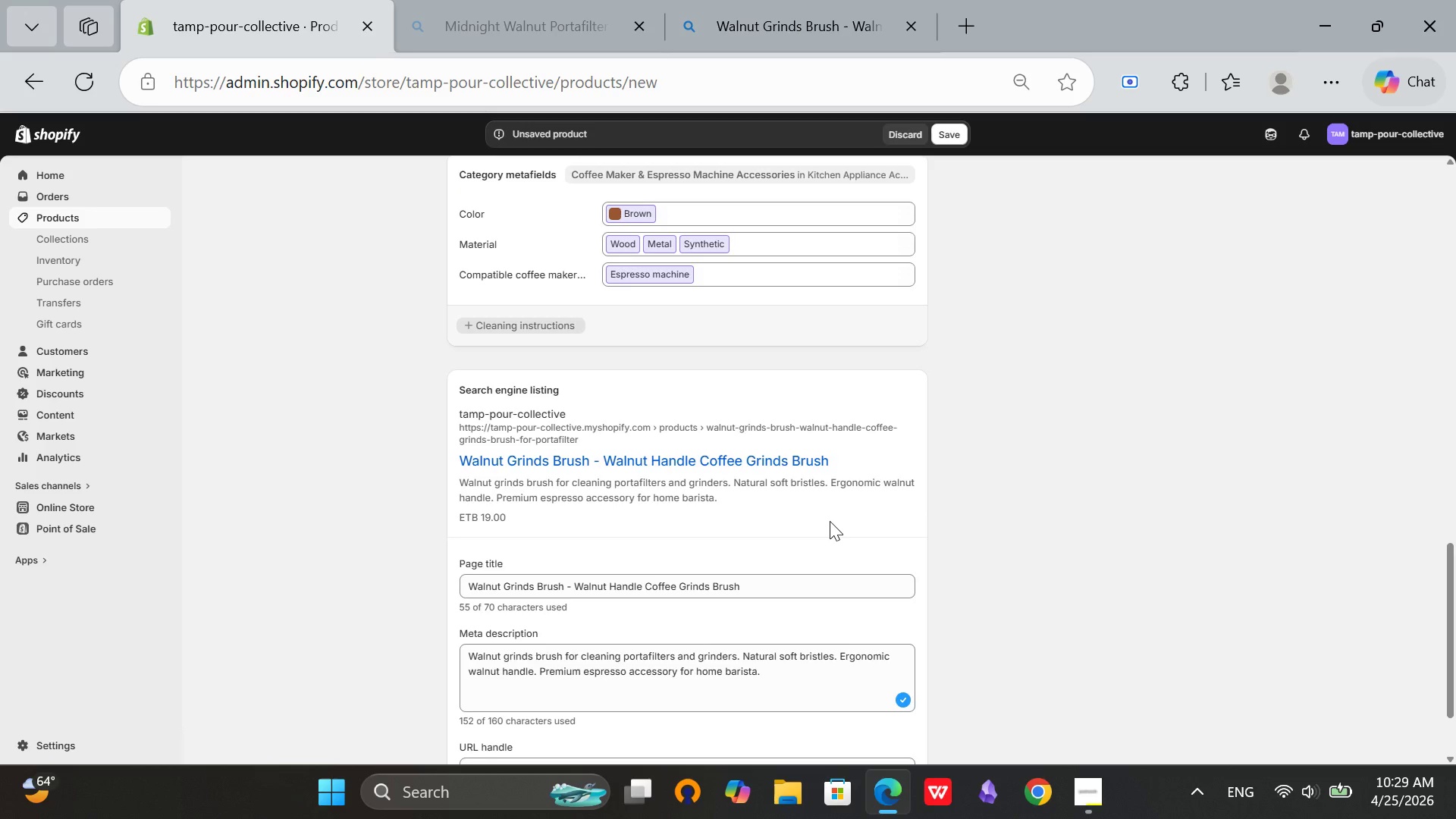 
scroll: coordinate [830, 524], scroll_direction: up, amount: 17.0
 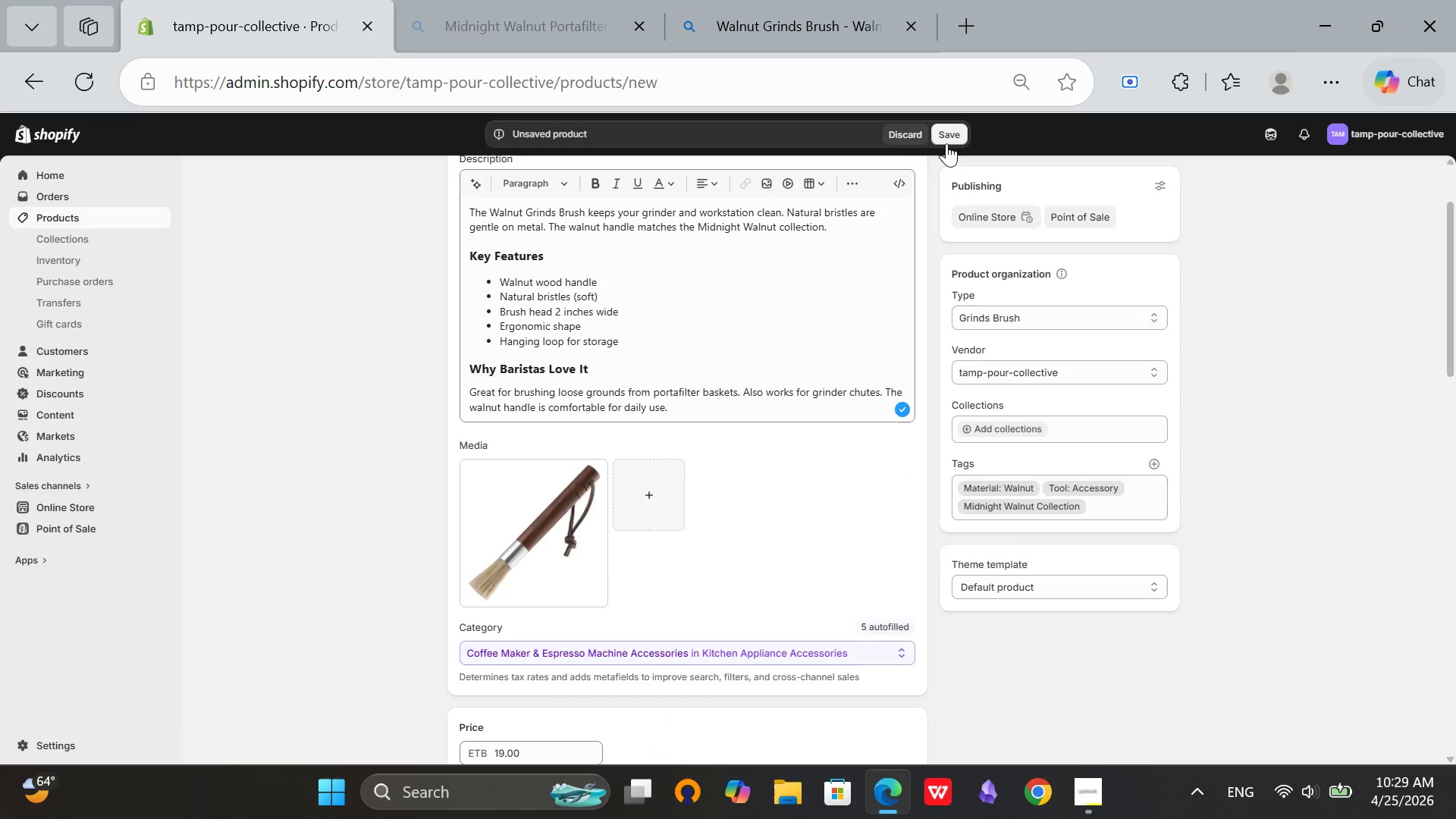 
left_click([946, 137])
 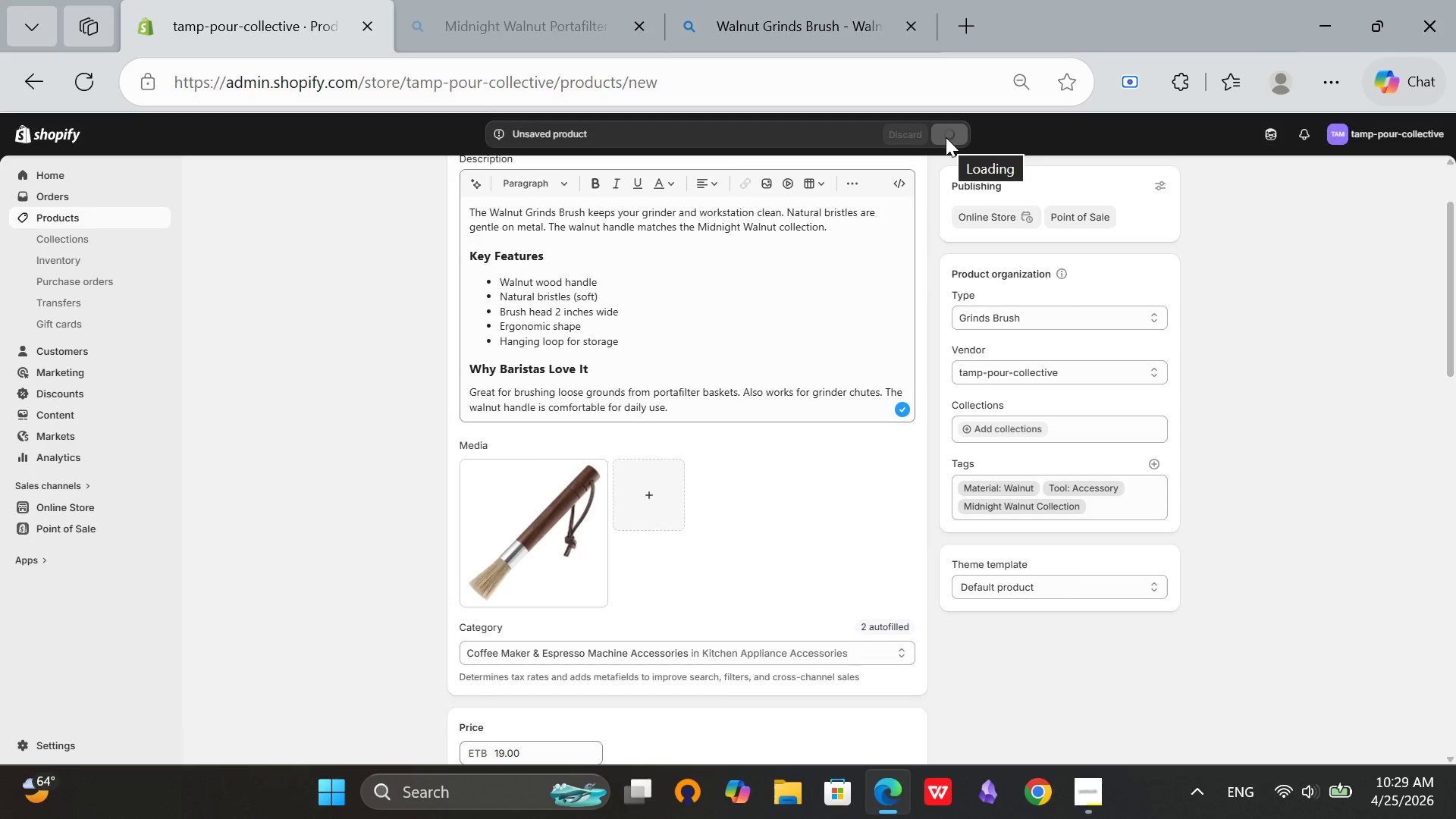 
wait(6.38)
 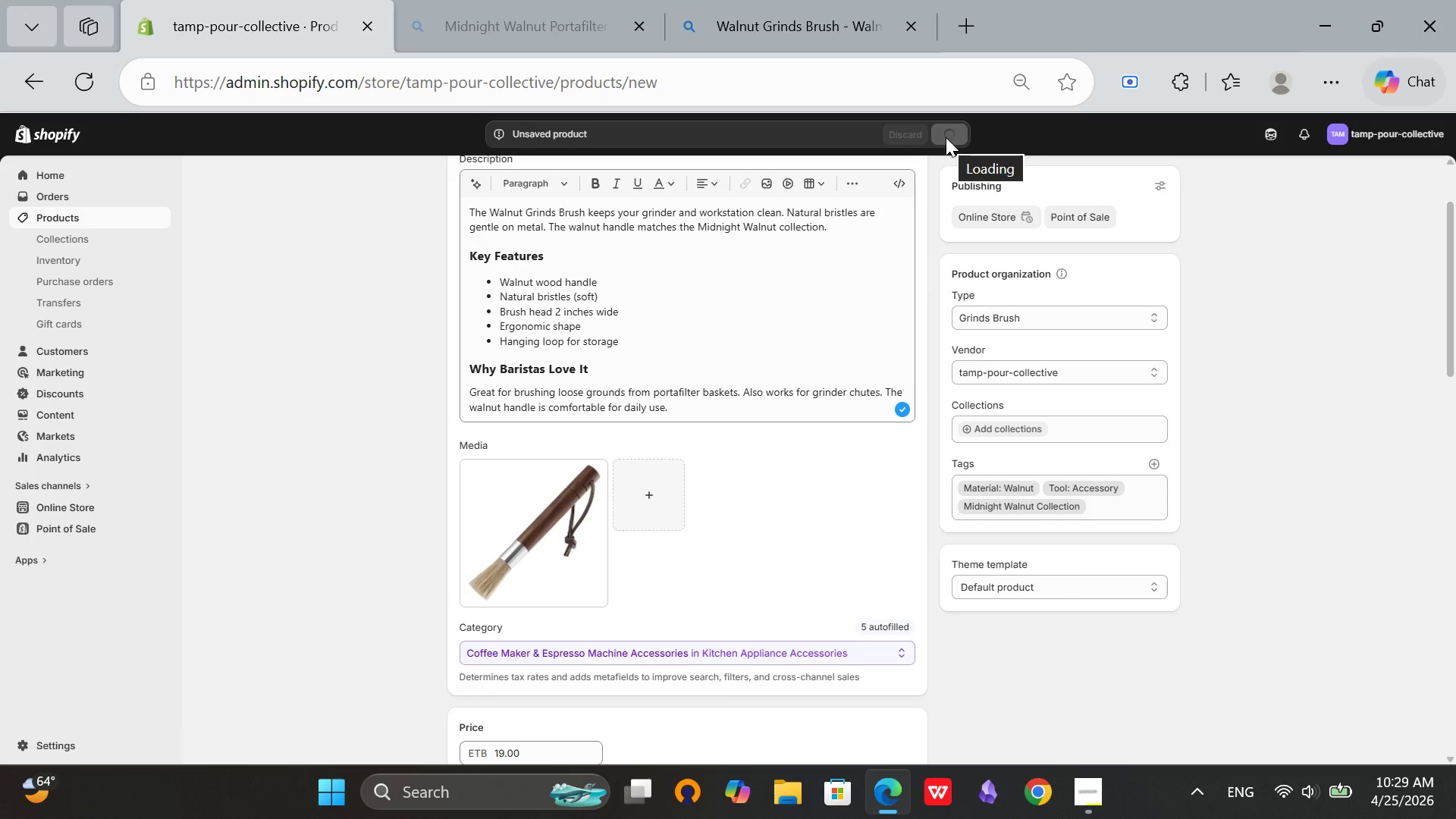 
scroll: coordinate [754, 274], scroll_direction: up, amount: 7.0
 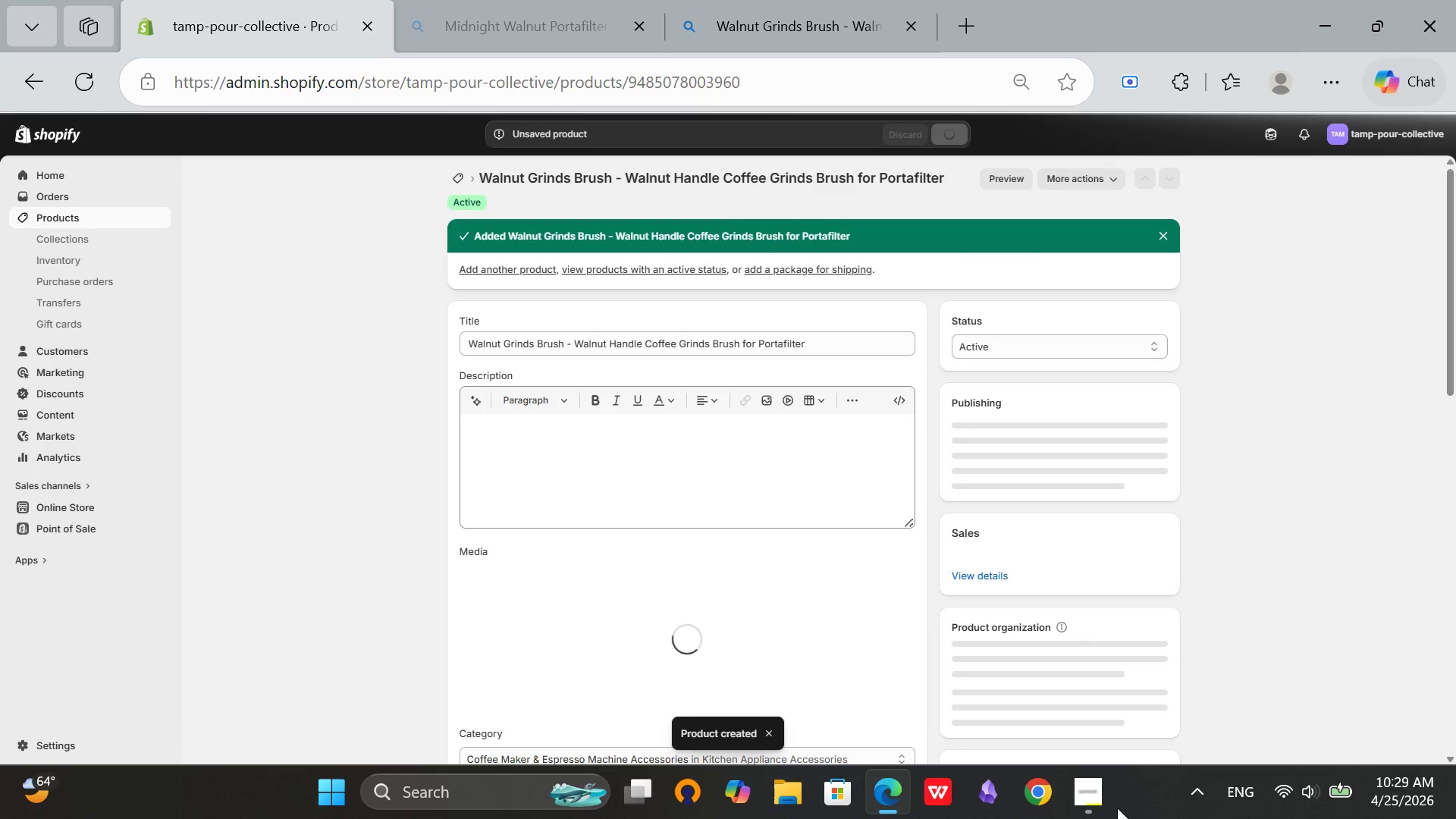 
left_click([1099, 811])